 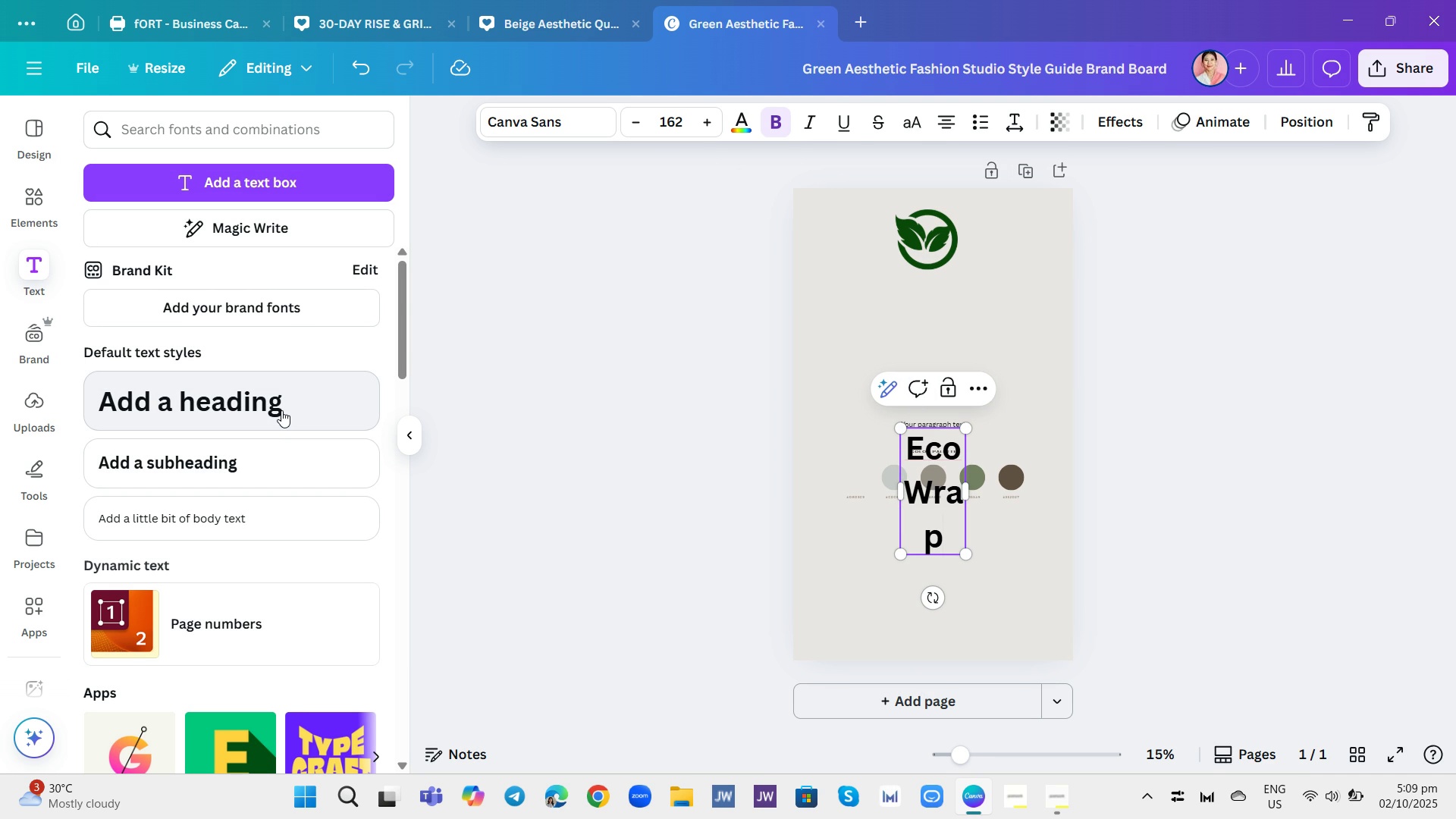 
double_click([950, 516])
 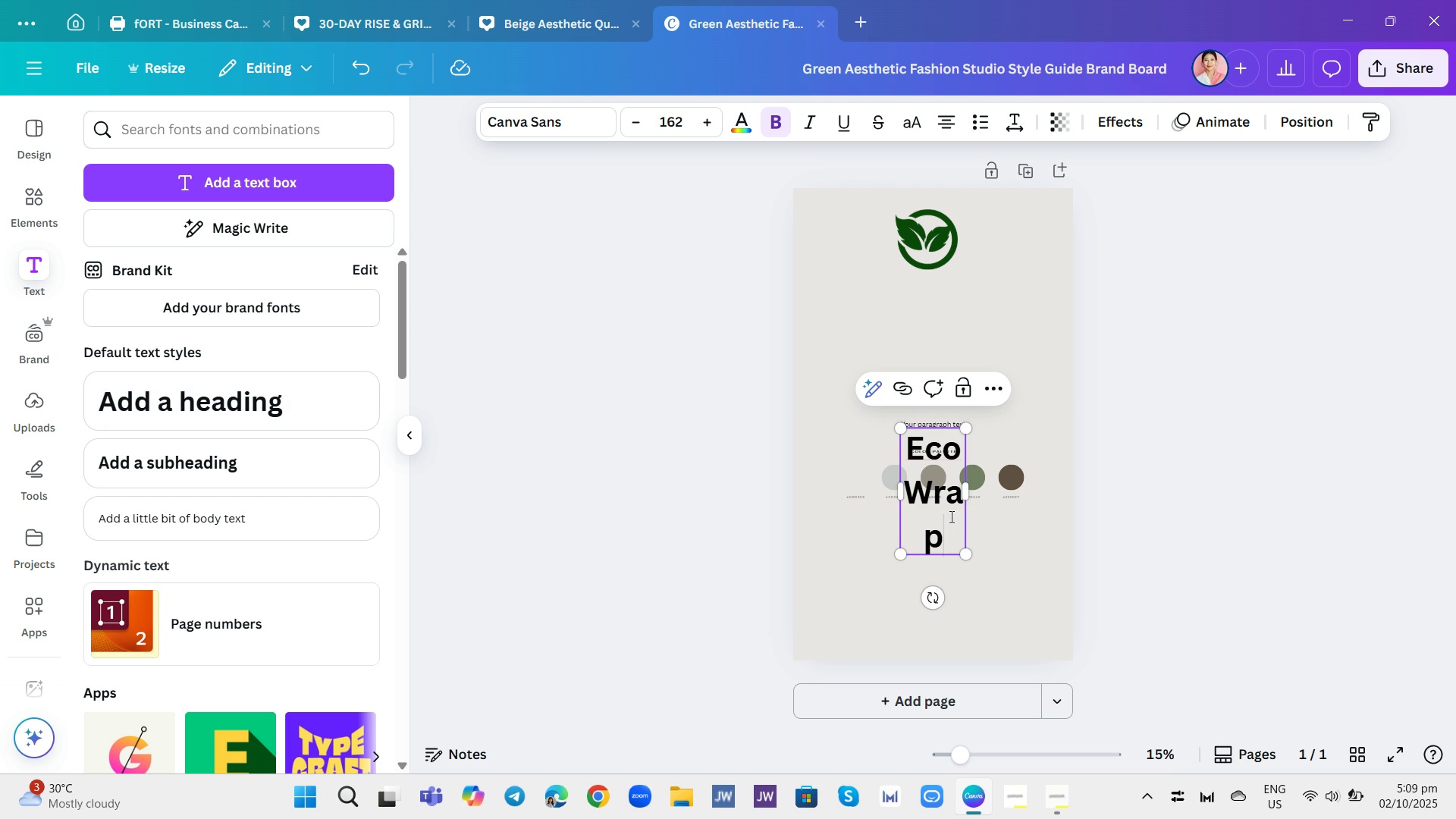 
left_click([950, 516])
 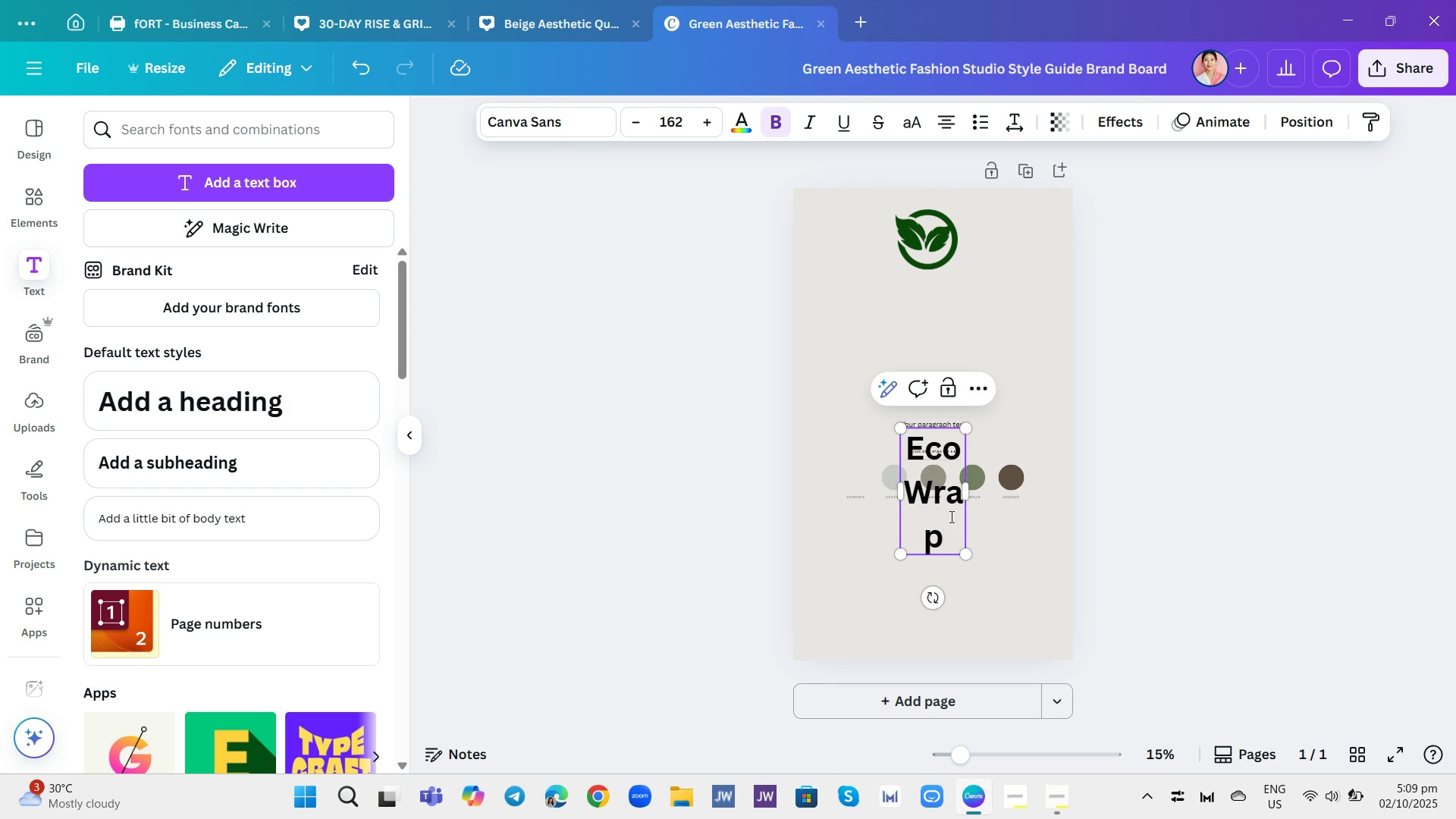 
left_click([950, 516])
 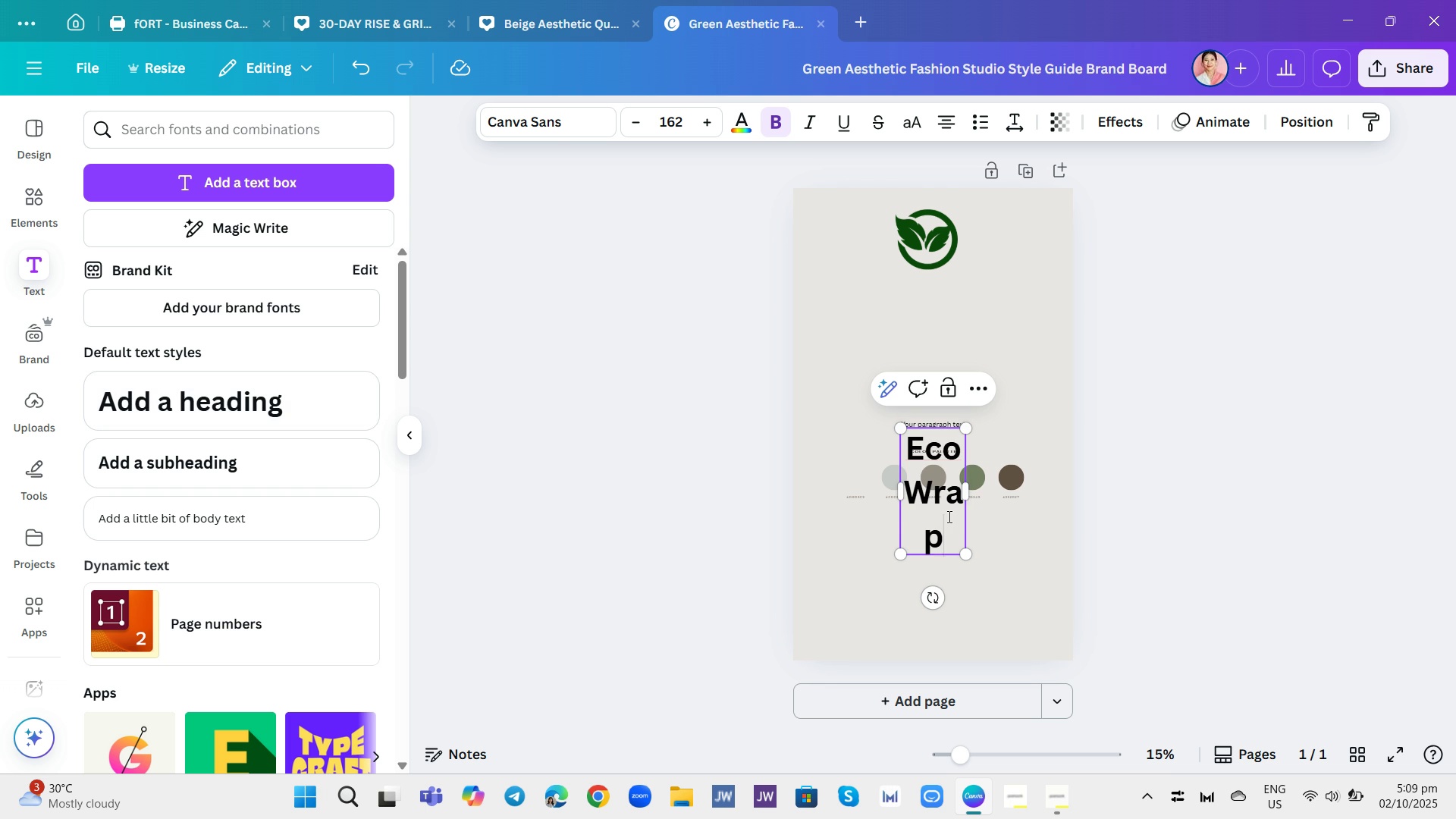 
double_click([948, 516])
 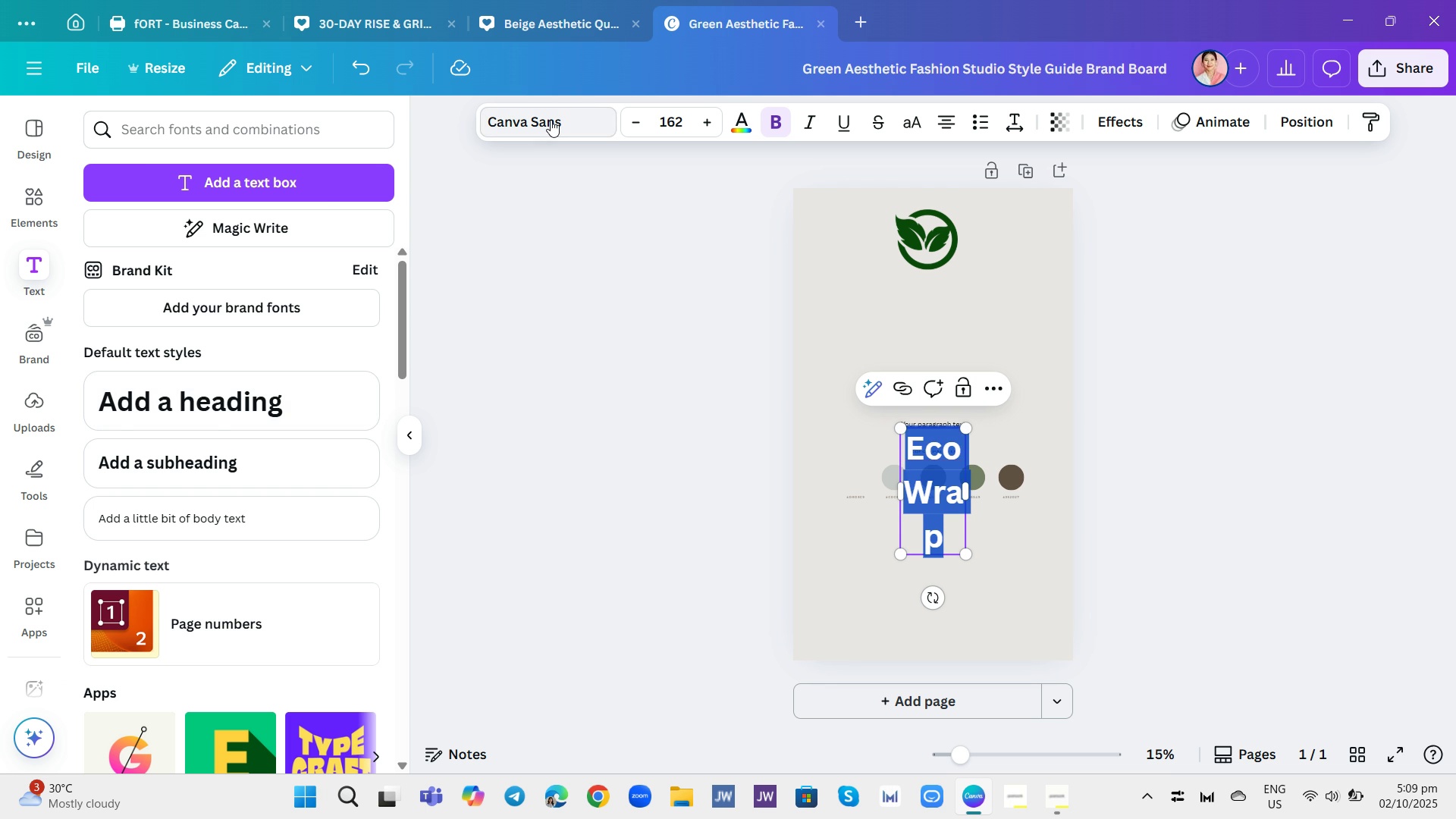 
left_click([551, 120])
 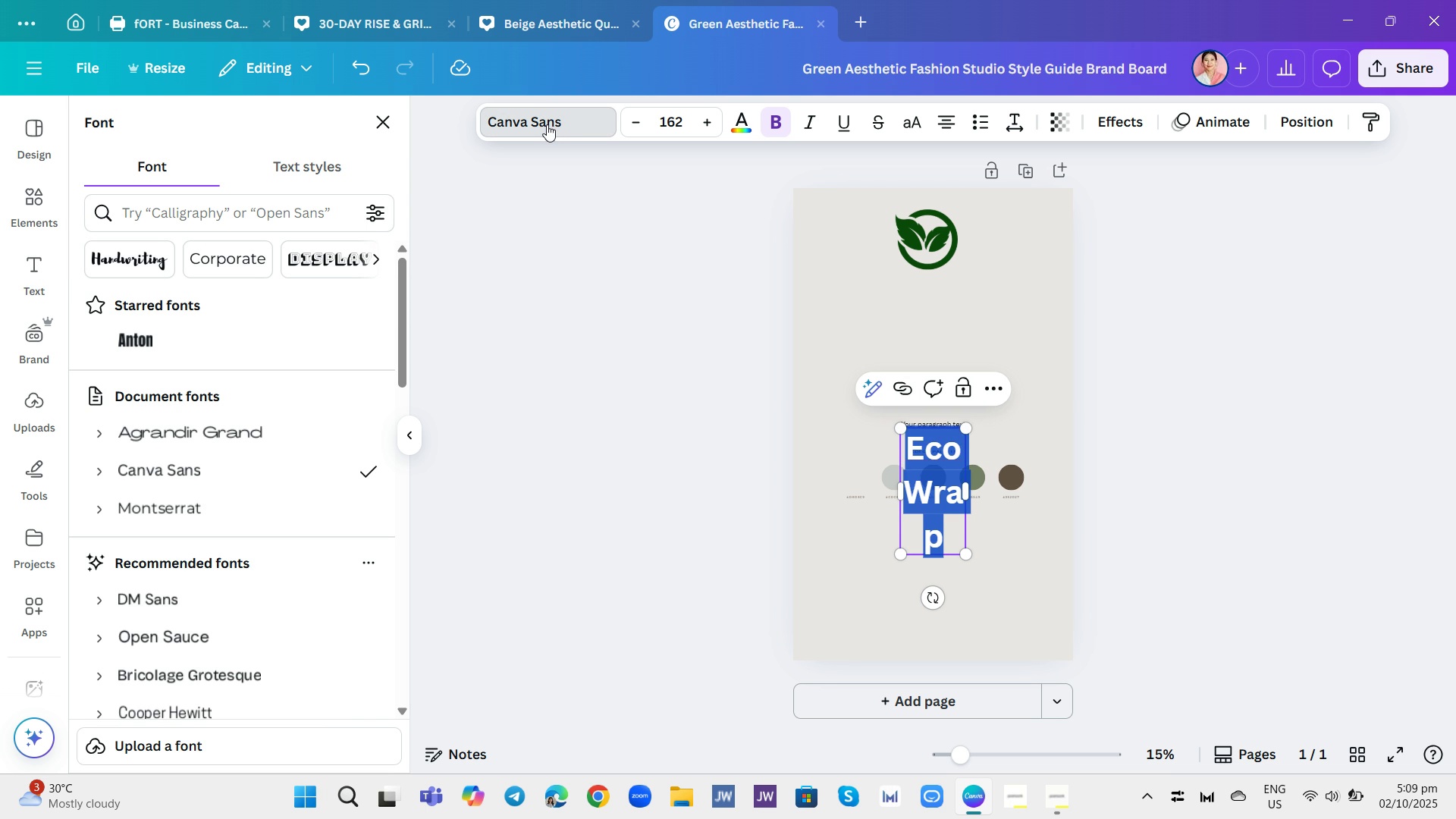 
wait(7.39)
 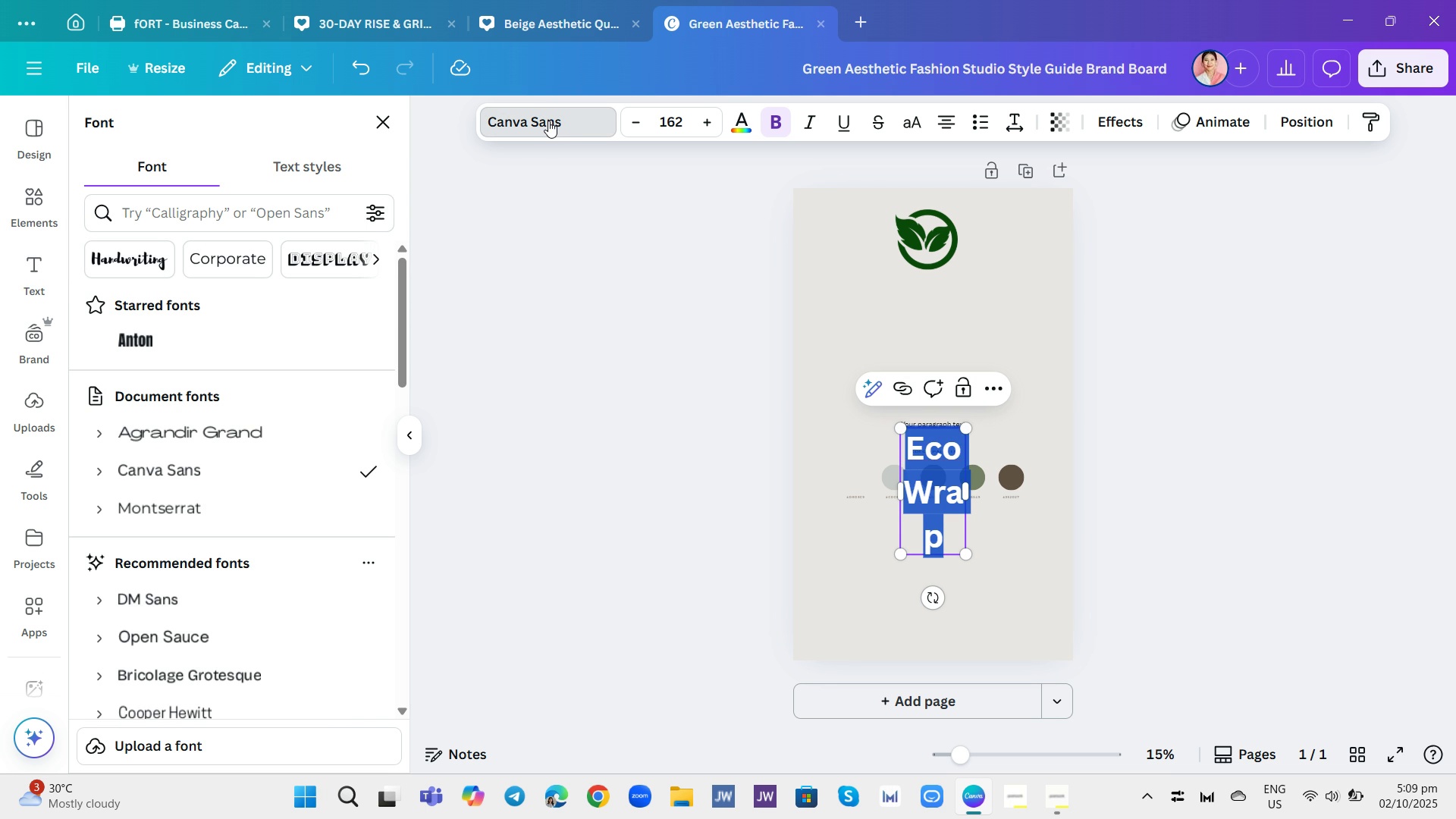 
left_click([237, 264])
 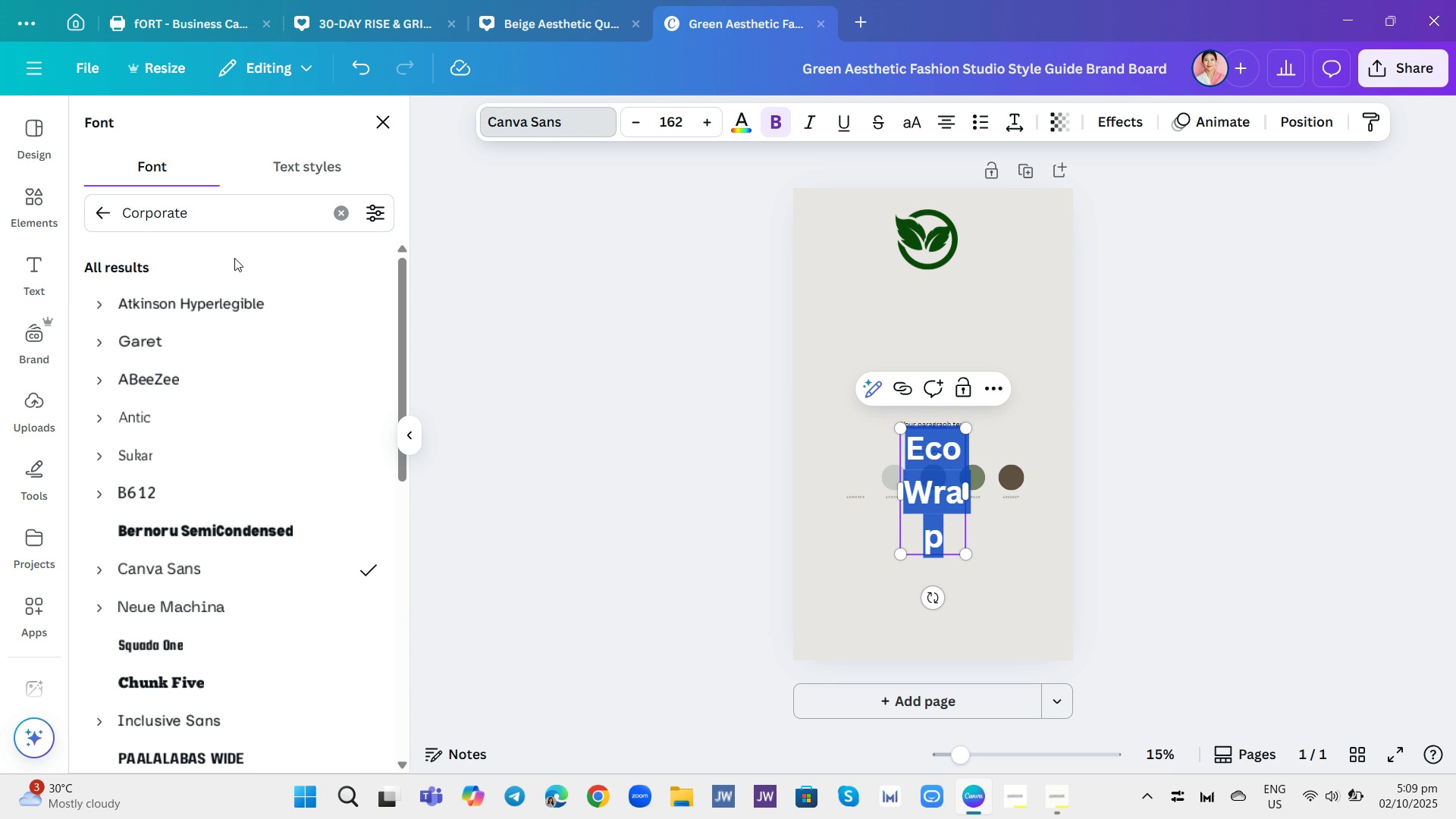 
wait(5.08)
 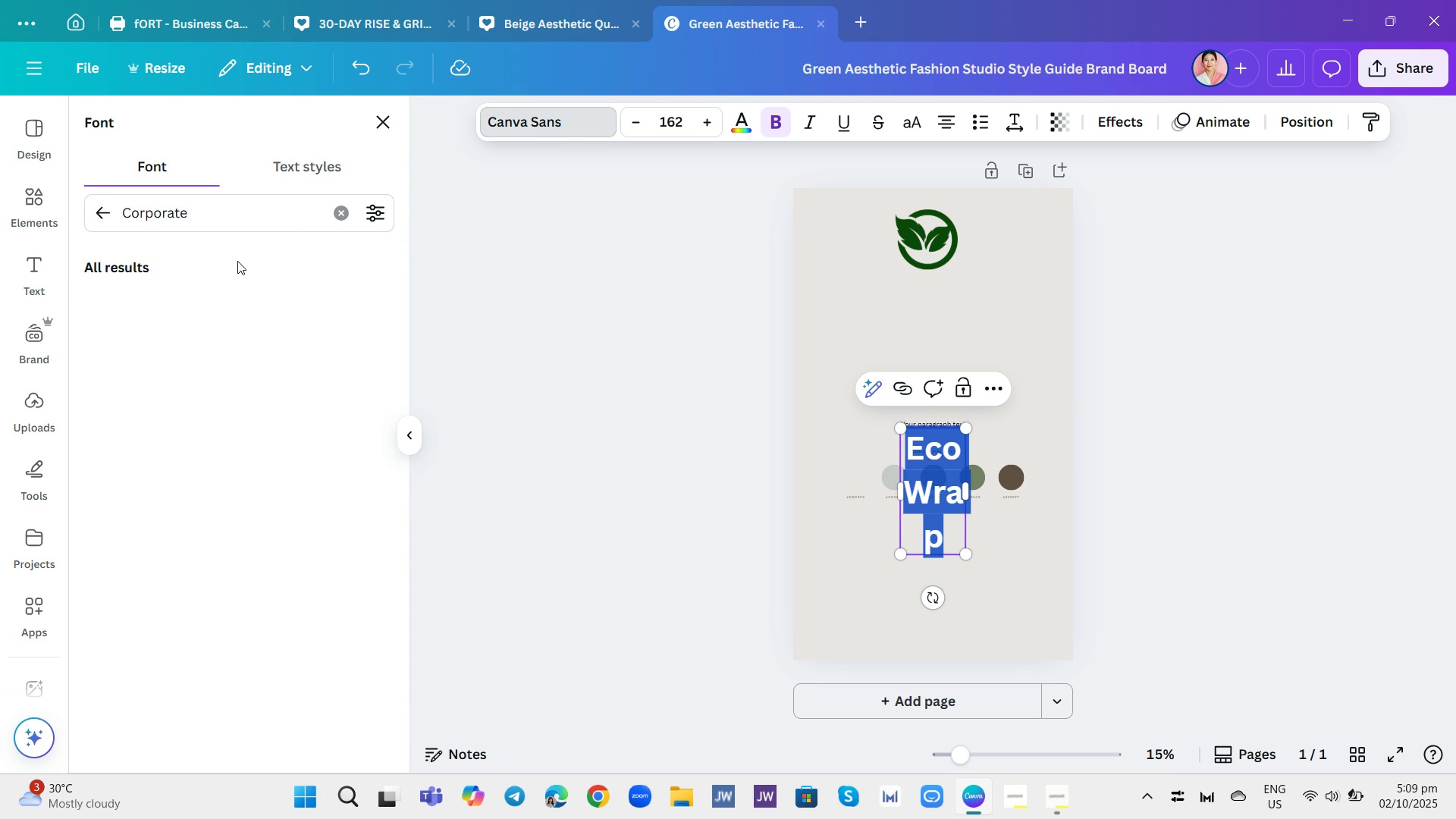 
mouse_move([299, 595])
 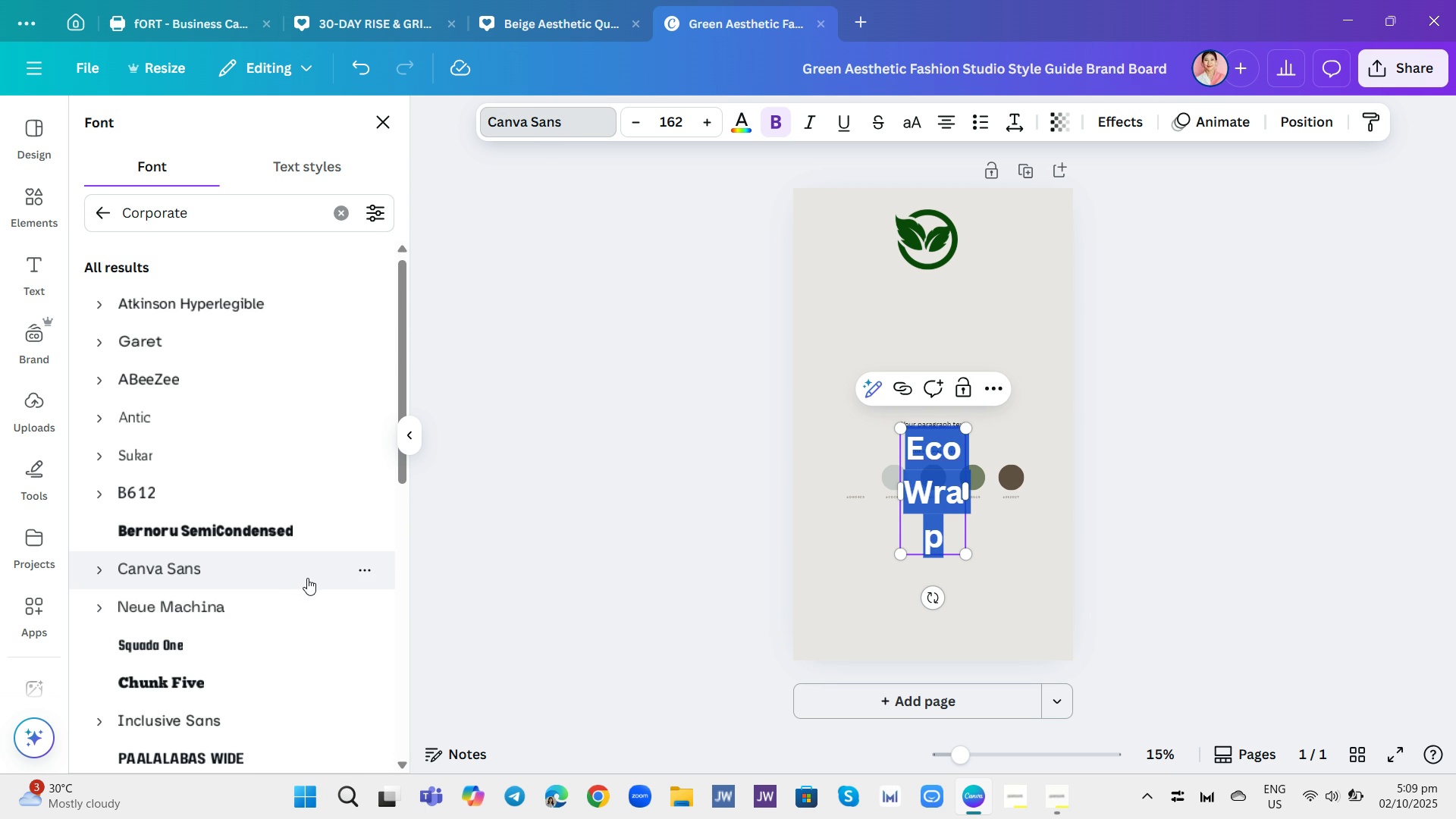 
scroll: coordinate [310, 582], scroll_direction: down, amount: 3.0
 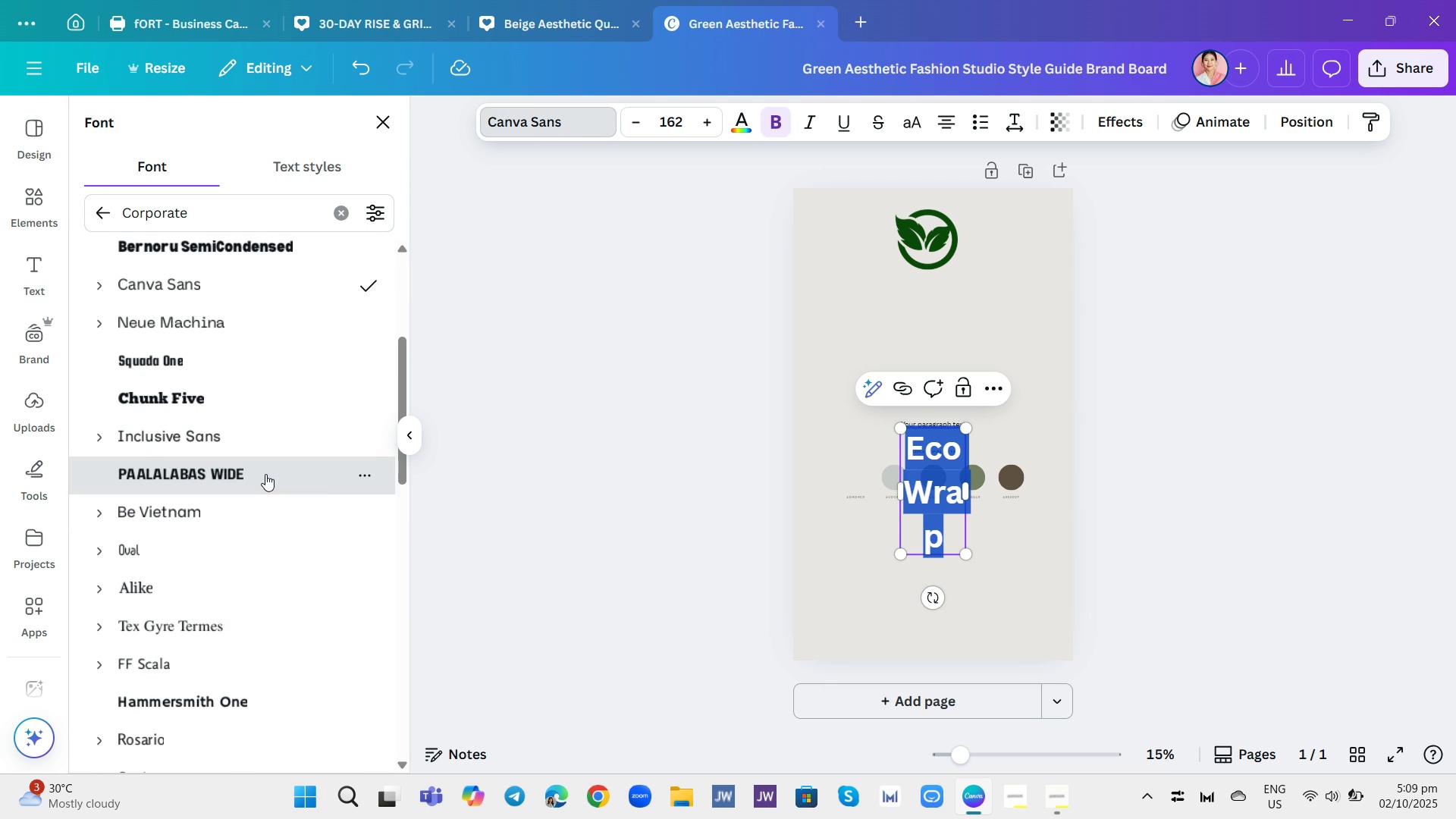 
left_click([265, 474])
 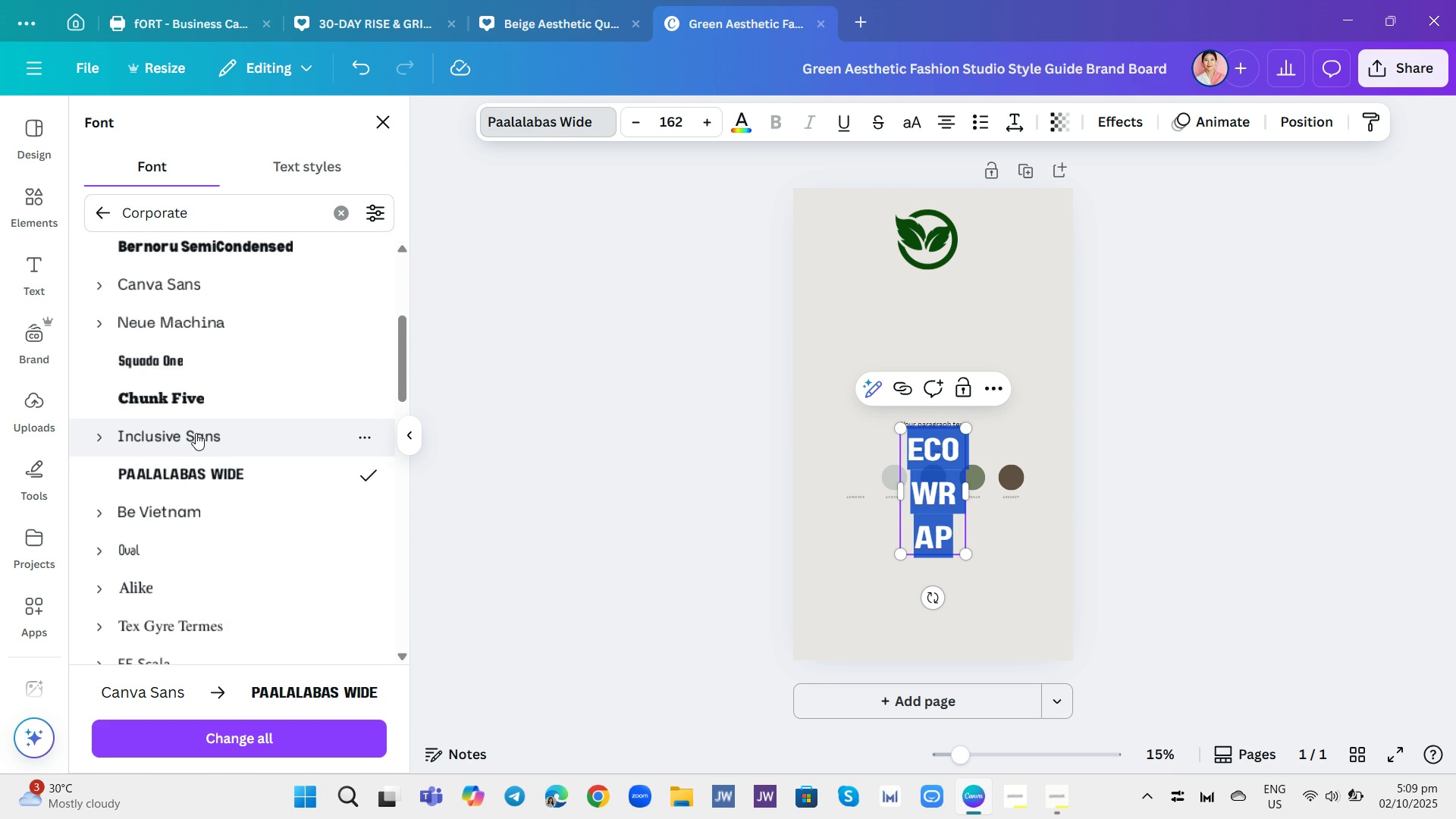 
left_click([192, 428])
 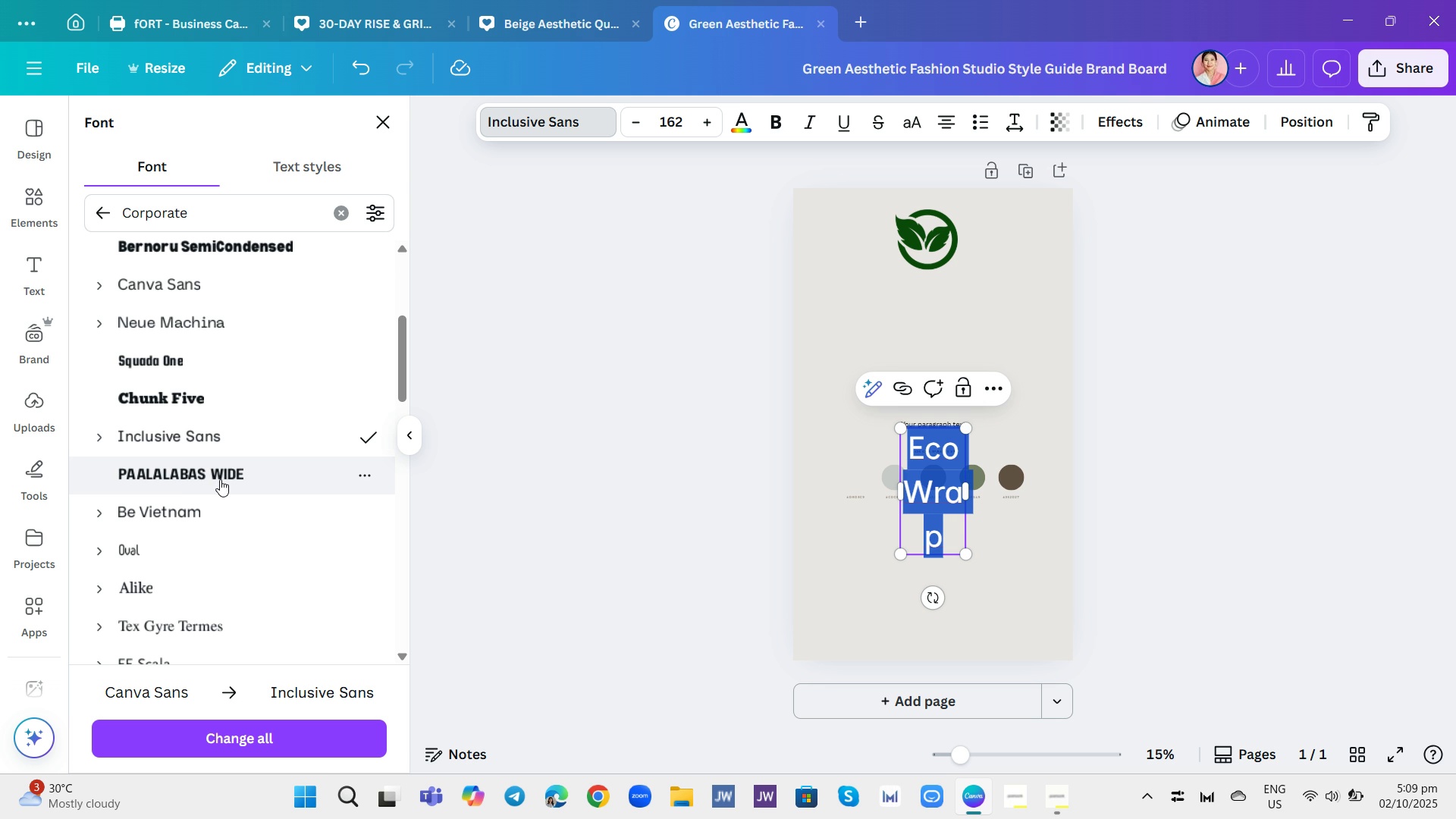 
wait(12.55)
 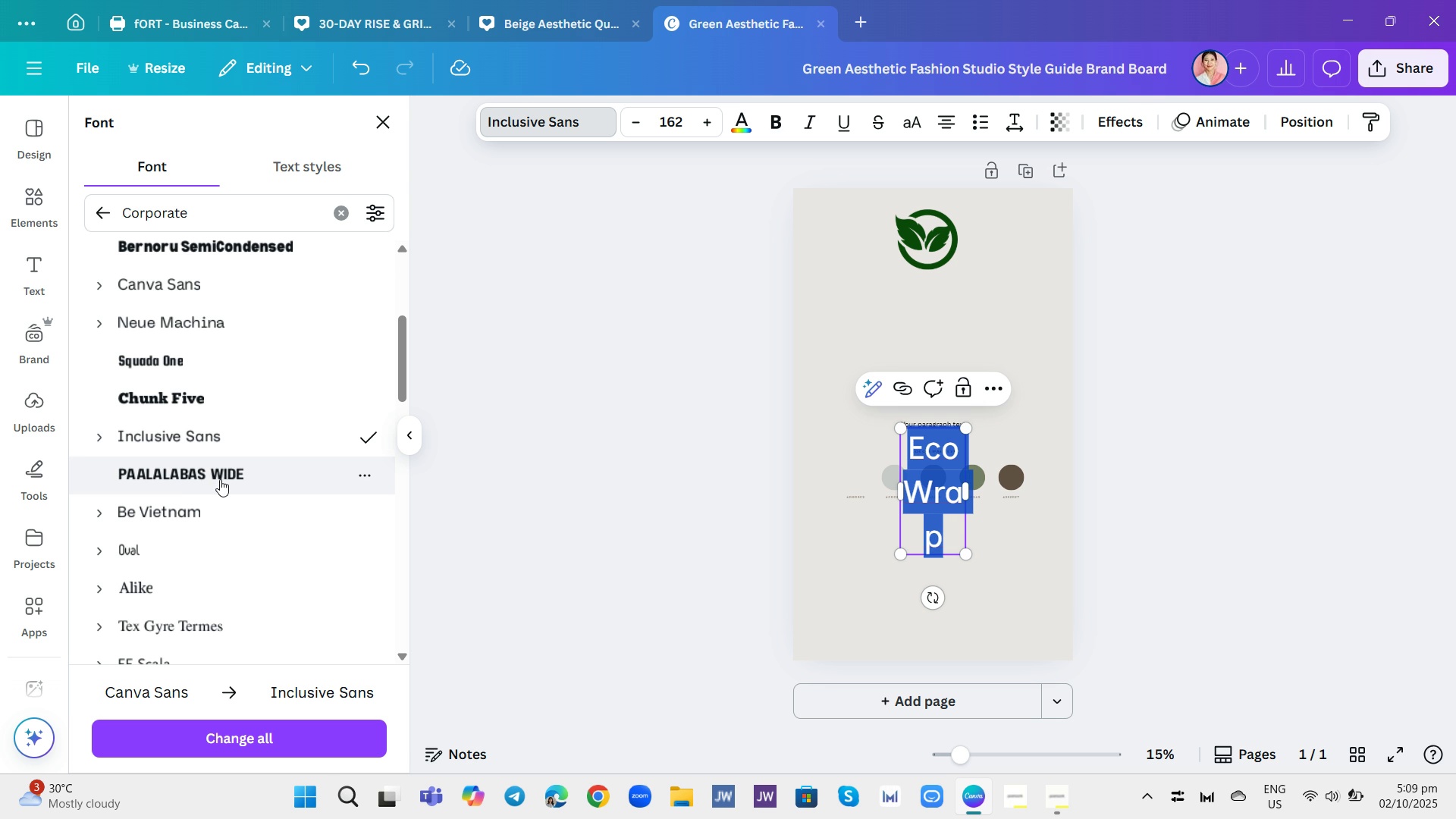 
left_click([773, 118])